 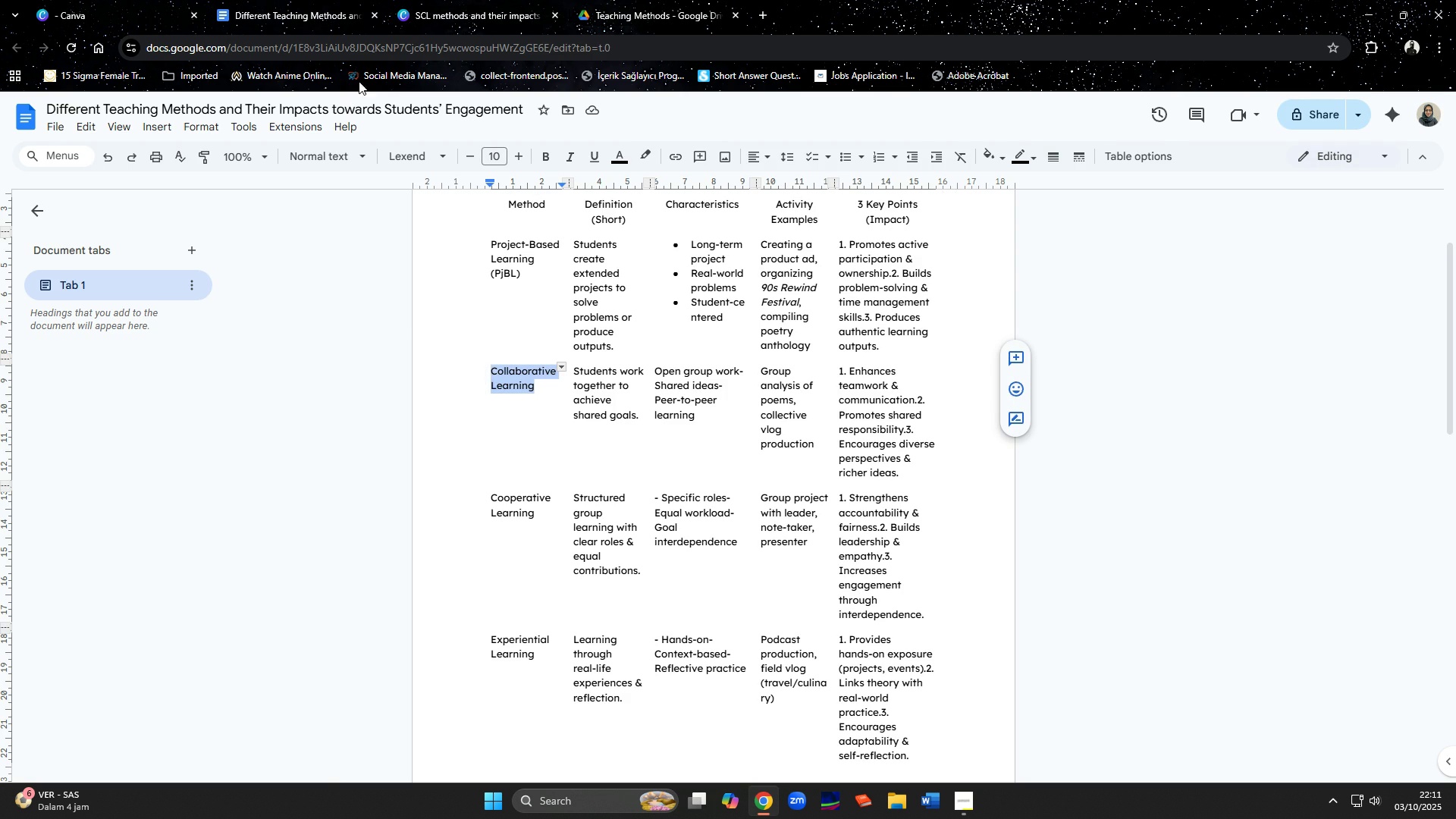 
left_click([493, 23])
 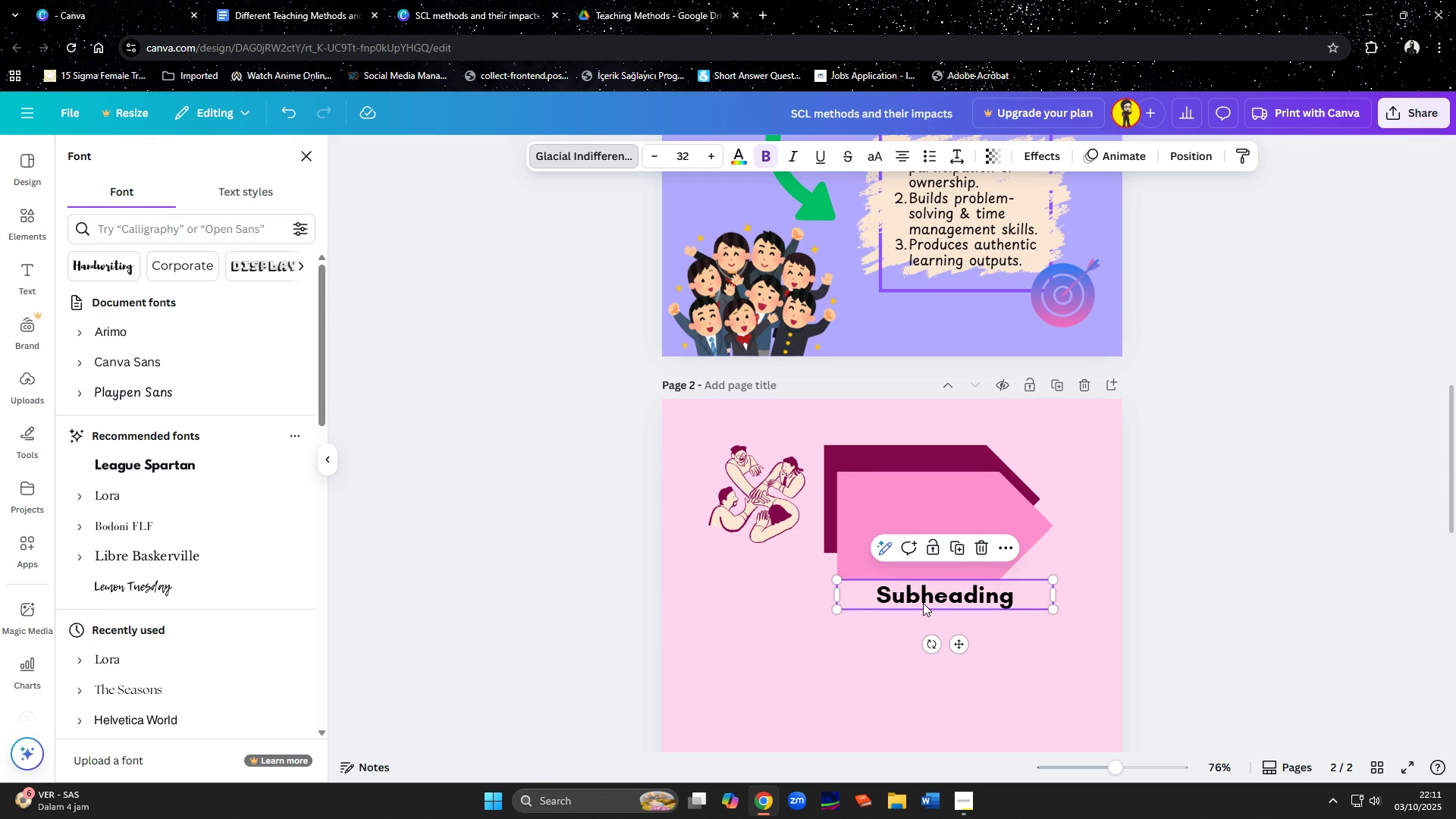 
left_click([923, 603])
 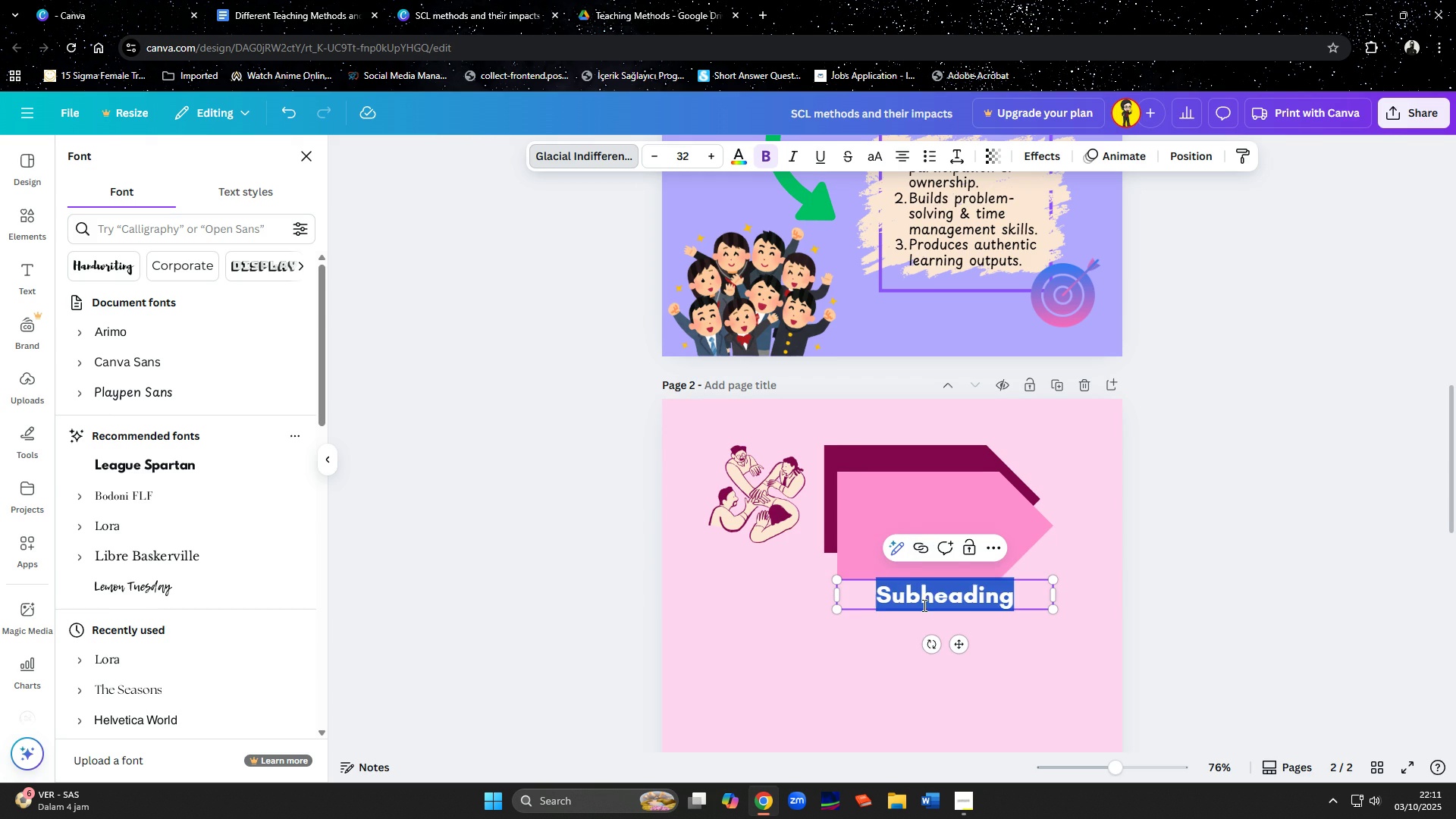 
key(Control+ControlLeft)
 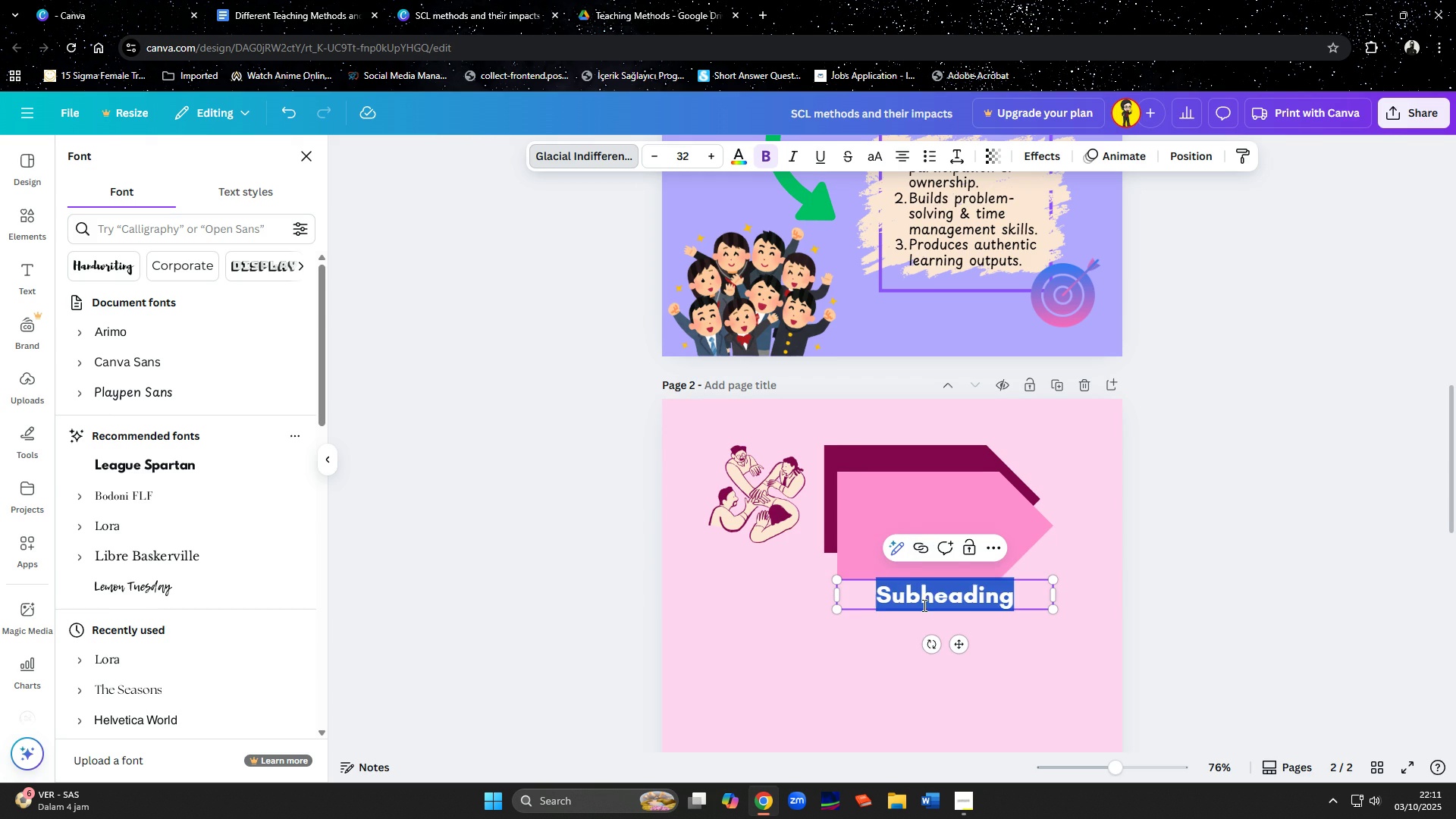 
key(Control+V)